 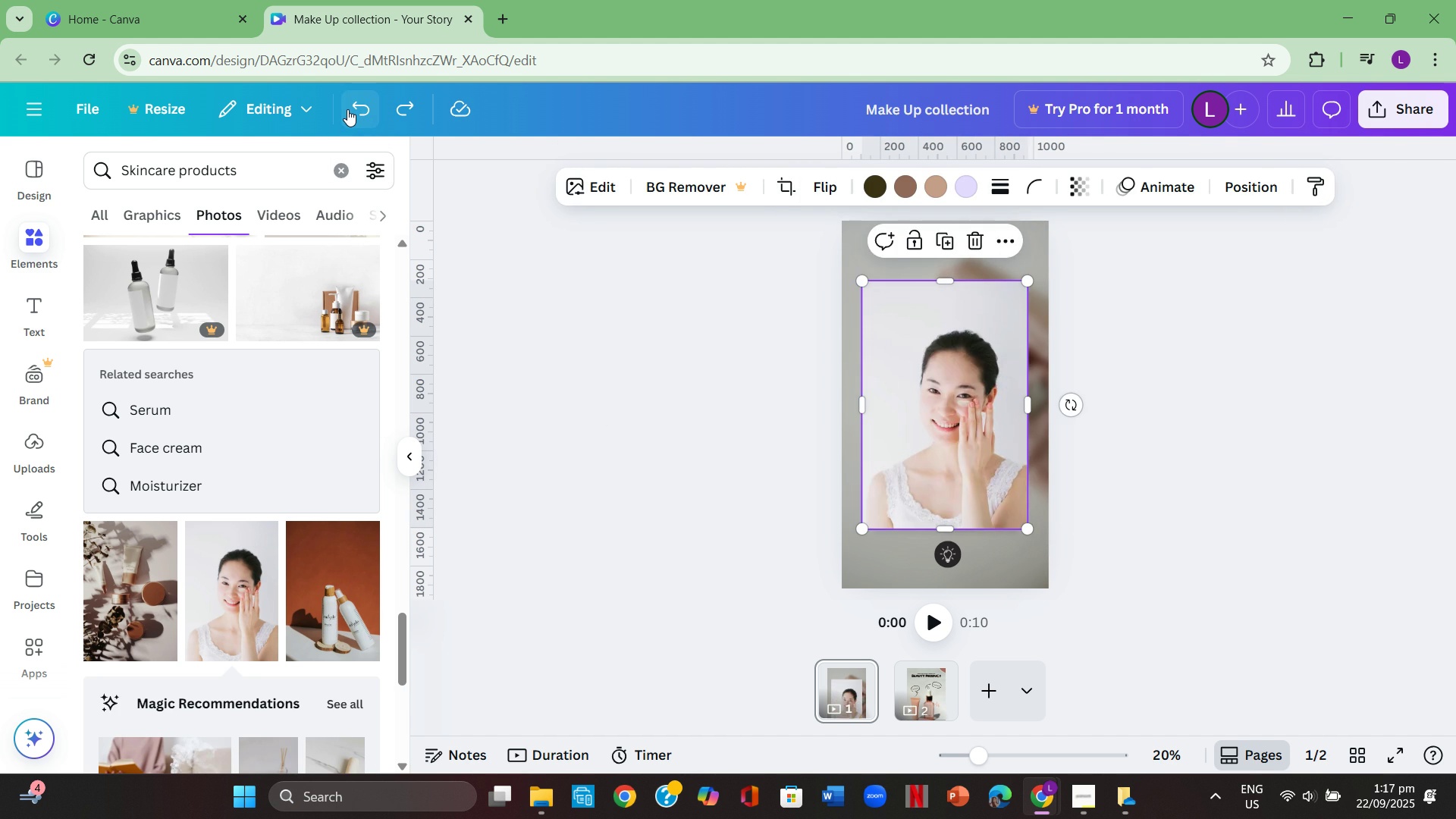 
left_click([347, 109])
 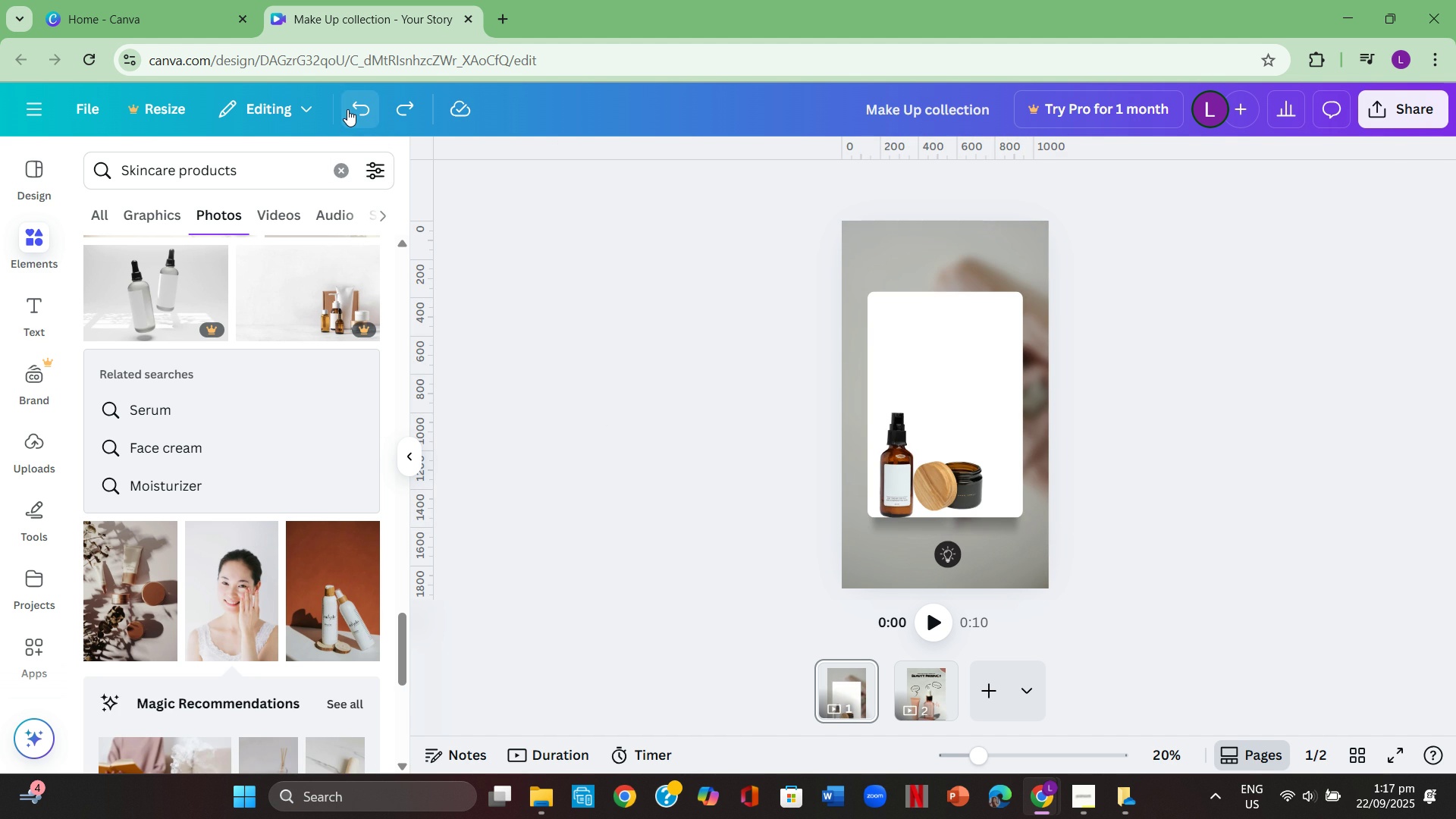 
left_click([347, 109])
 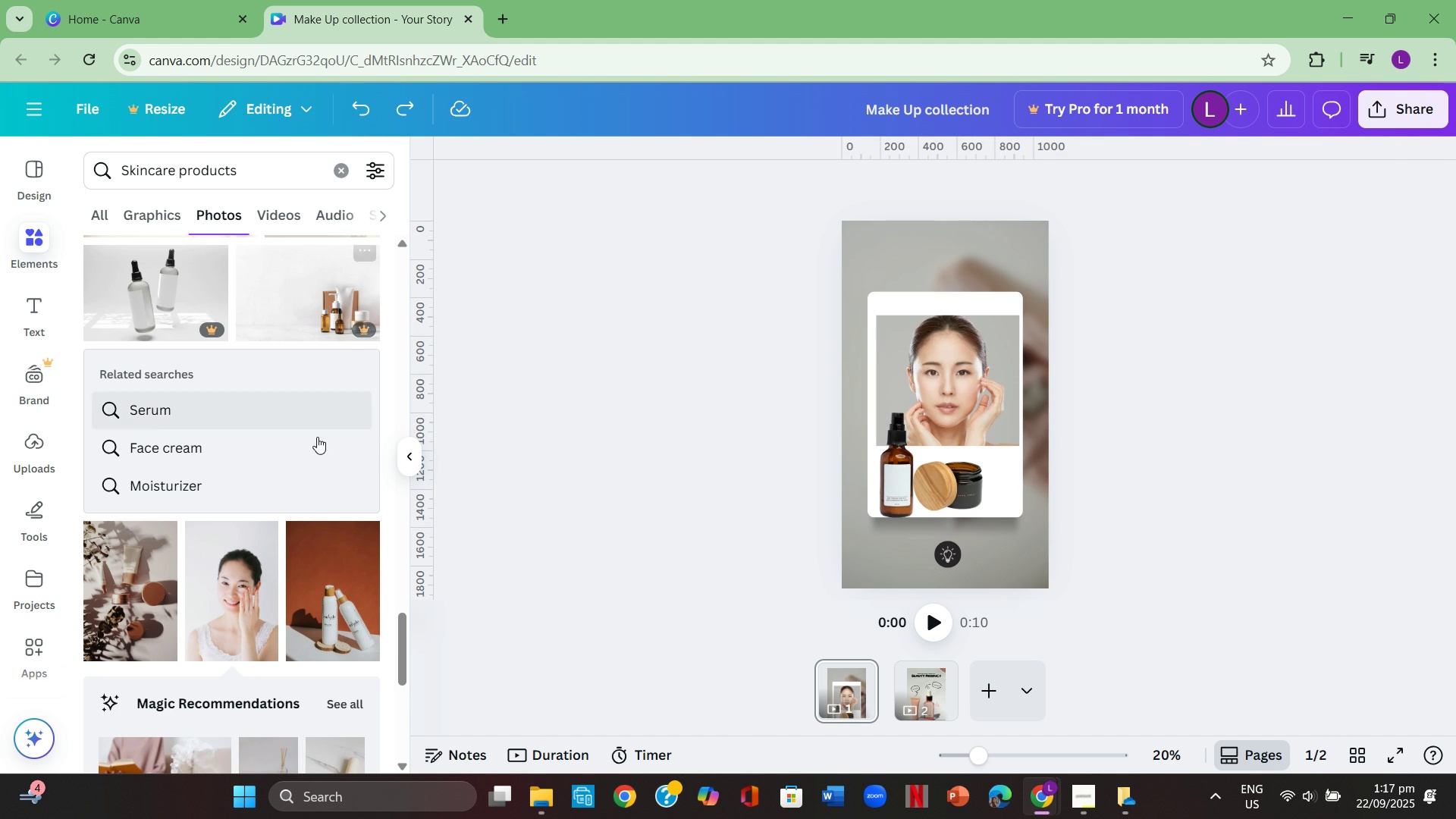 
scroll: coordinate [204, 537], scroll_direction: down, amount: 15.0
 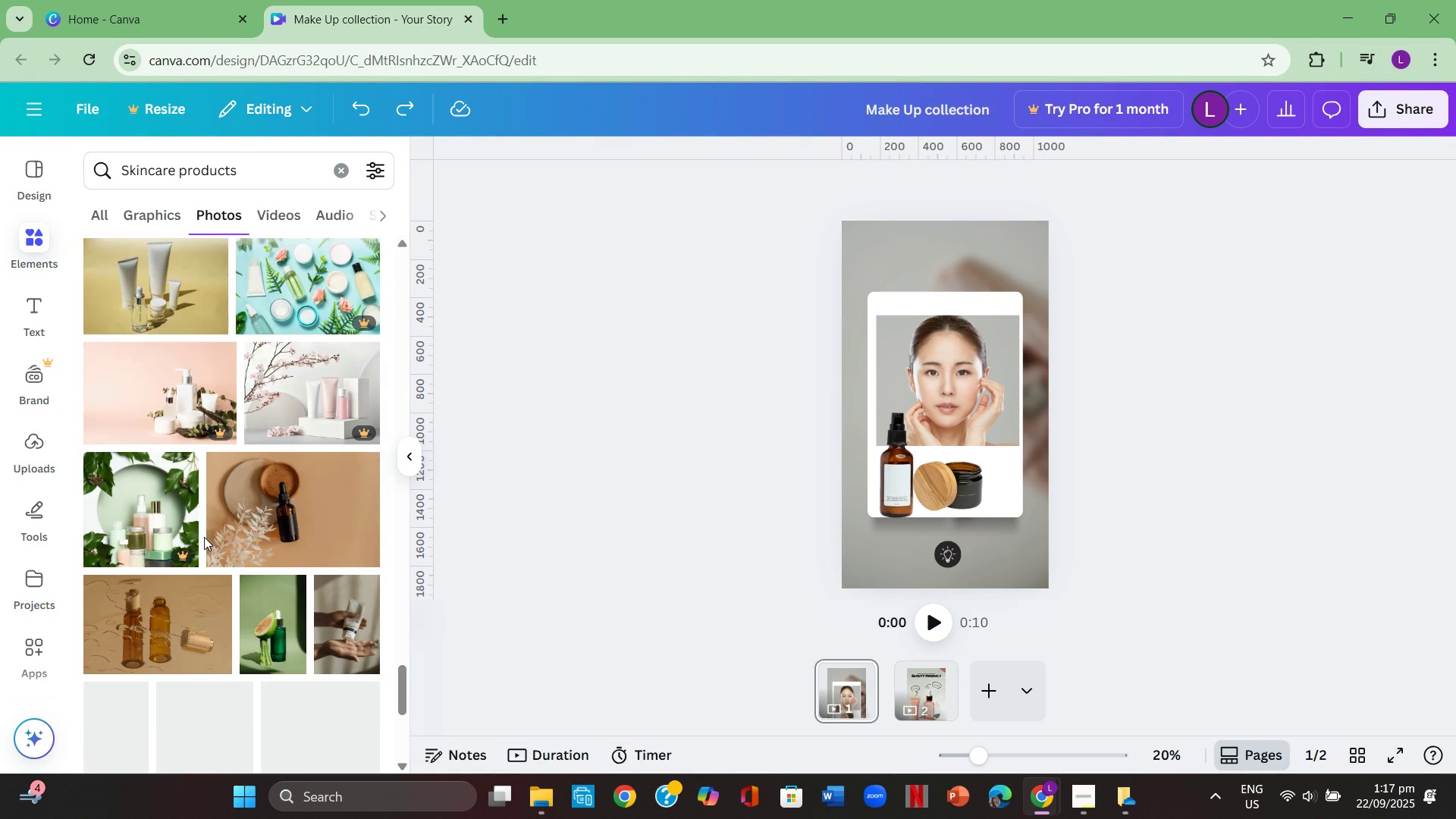 
scroll: coordinate [207, 537], scroll_direction: down, amount: 2.0